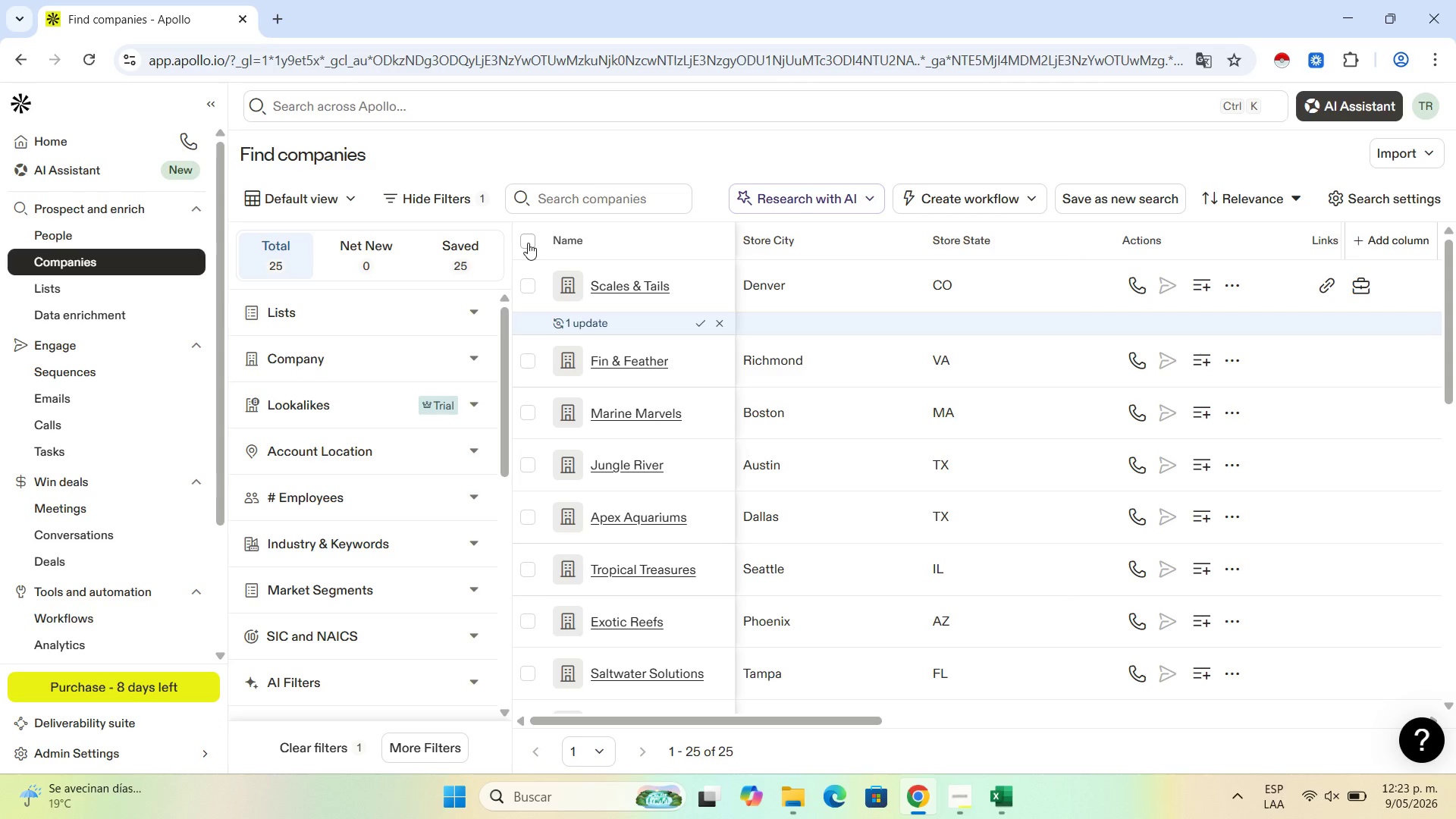 
left_click([528, 243])
 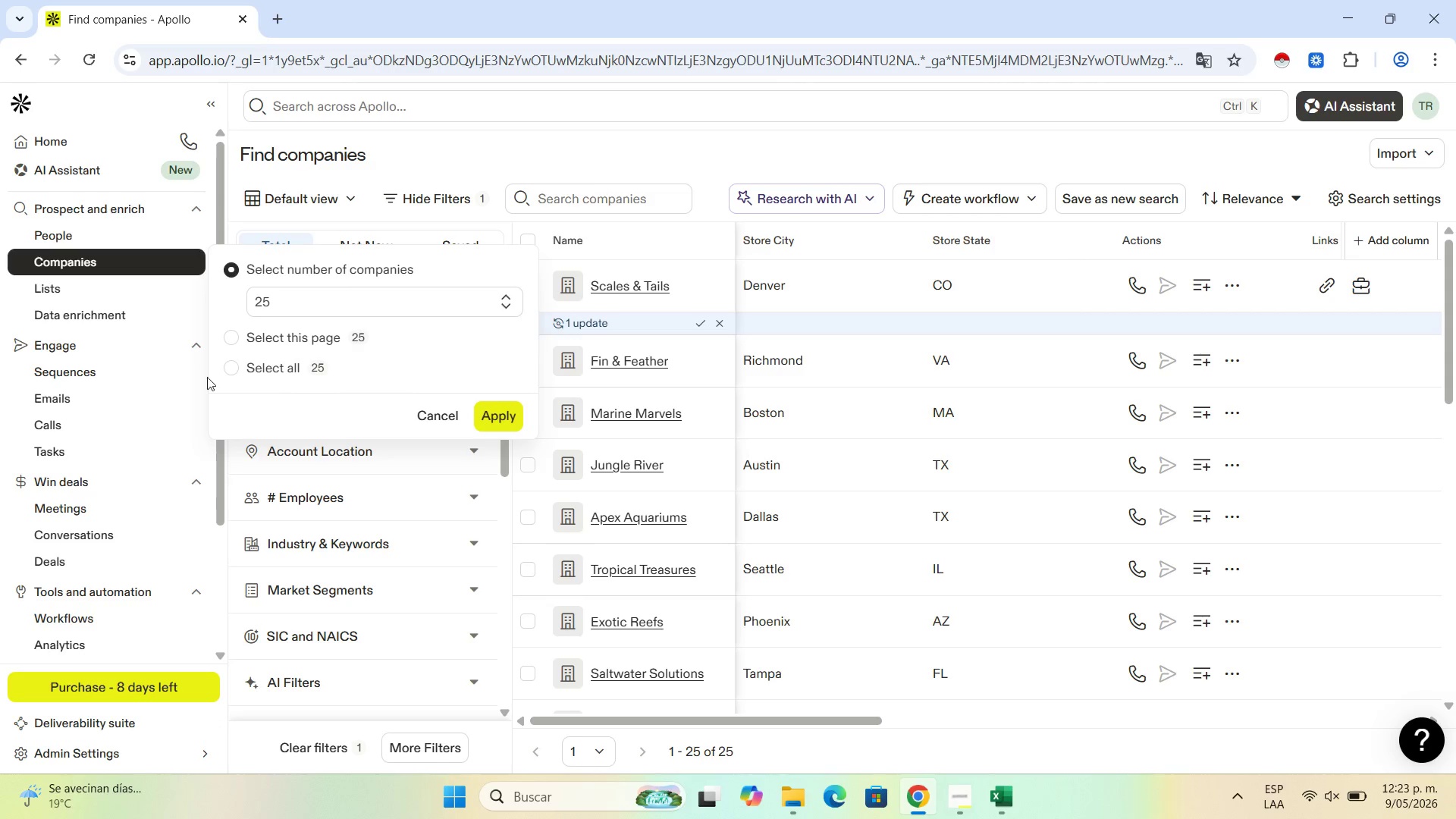 
left_click([232, 362])
 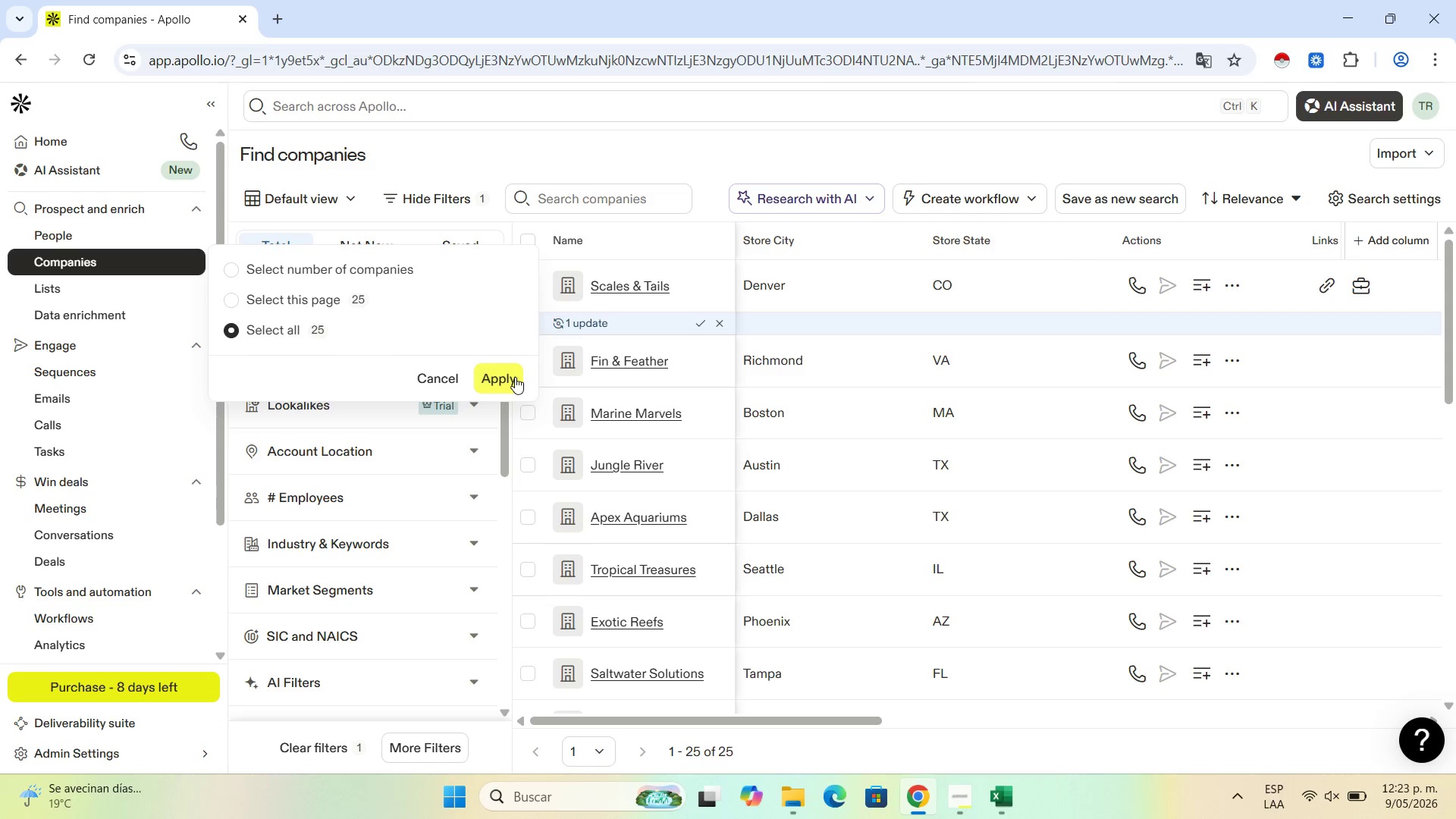 
left_click([507, 380])
 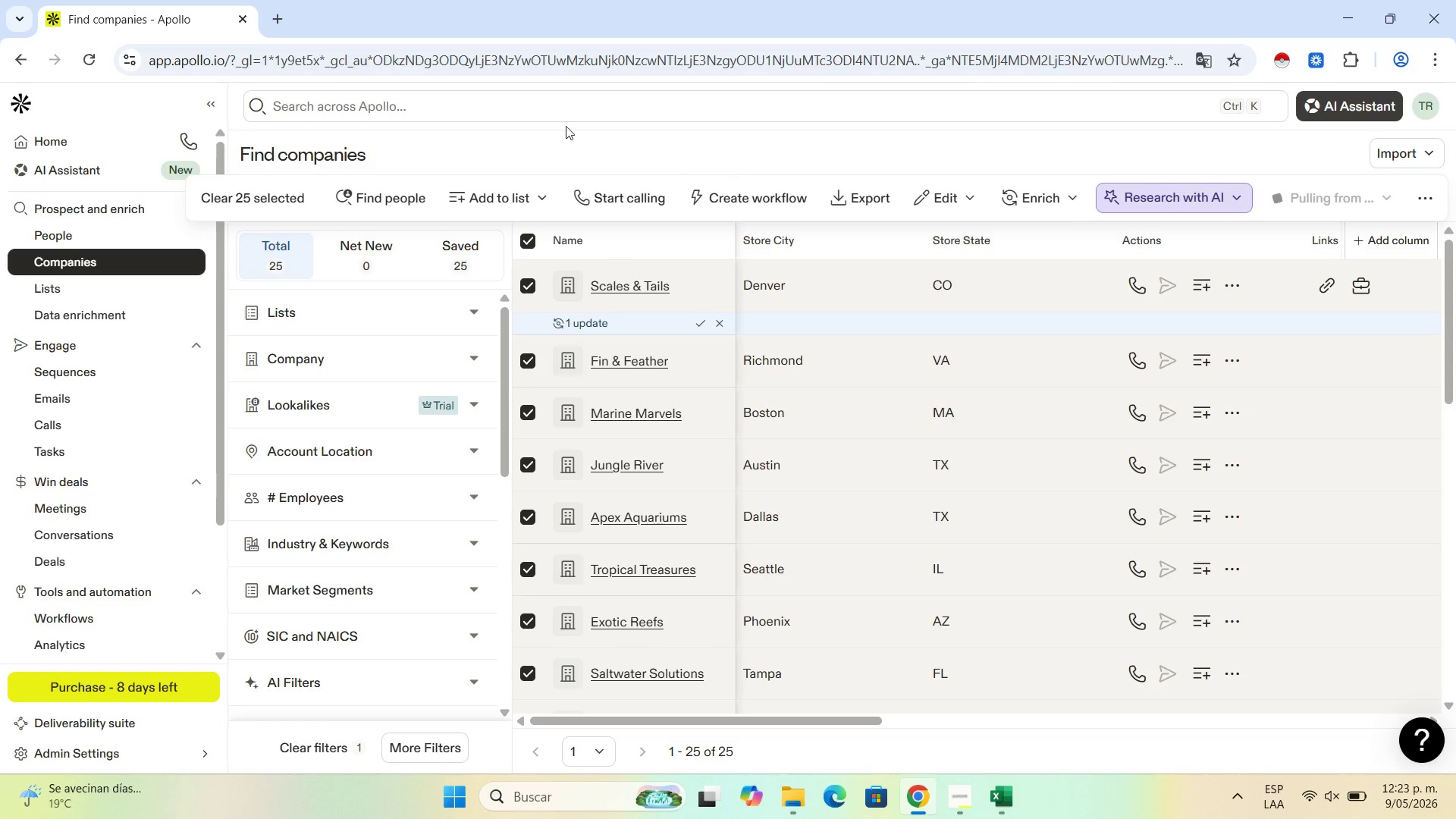 
left_click([538, 194])
 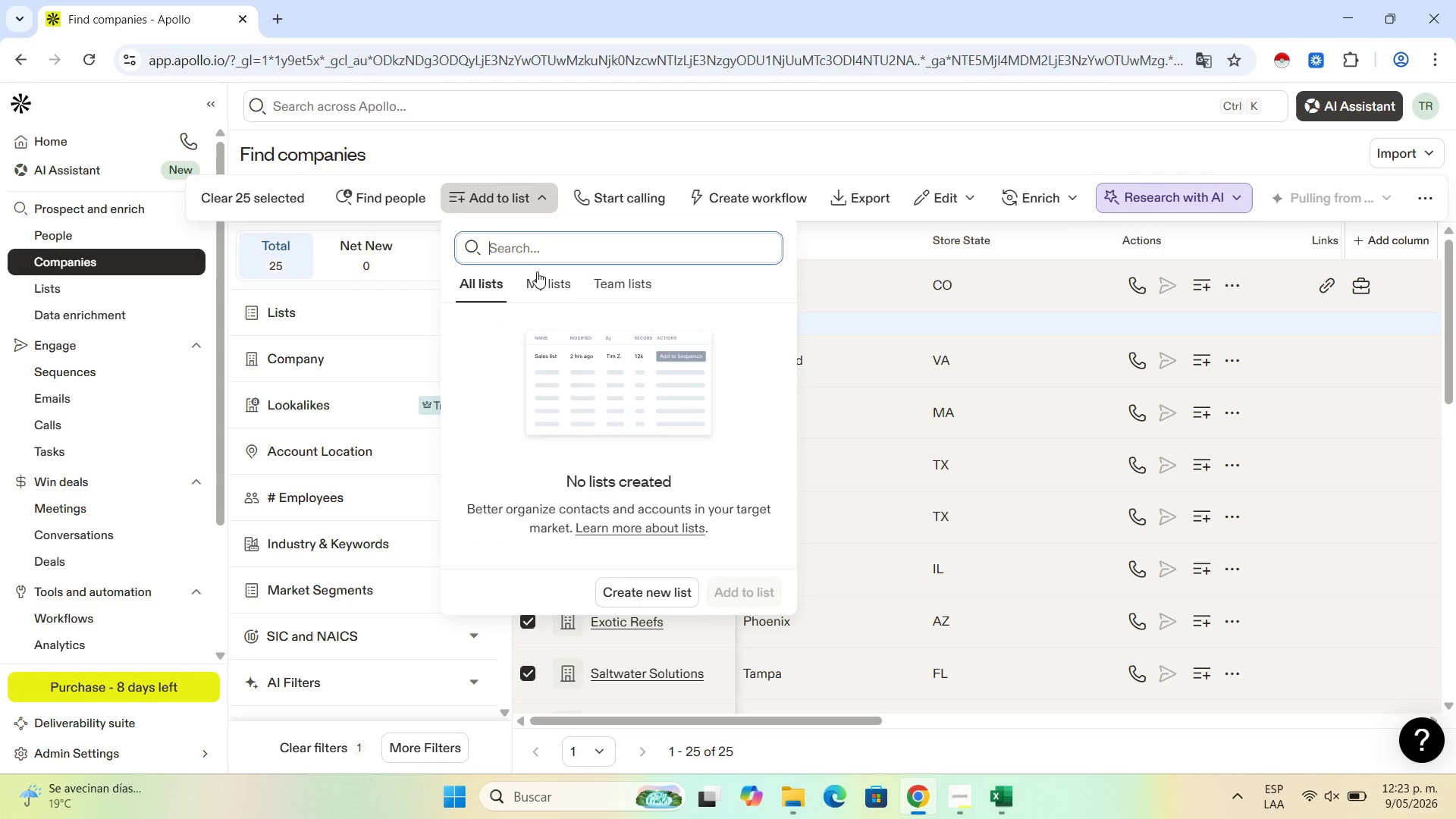 
left_click([541, 286])
 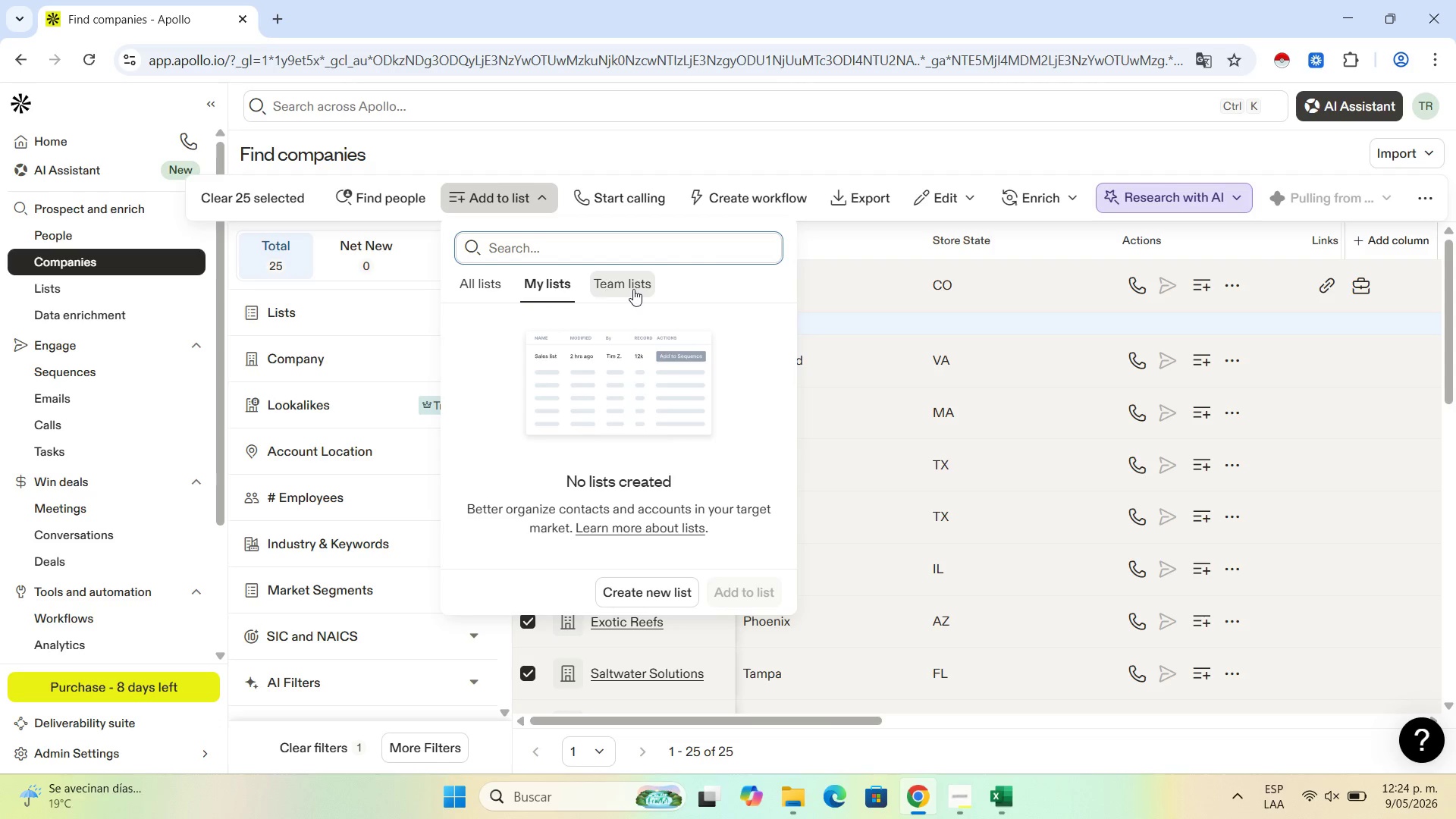 
left_click([635, 289])
 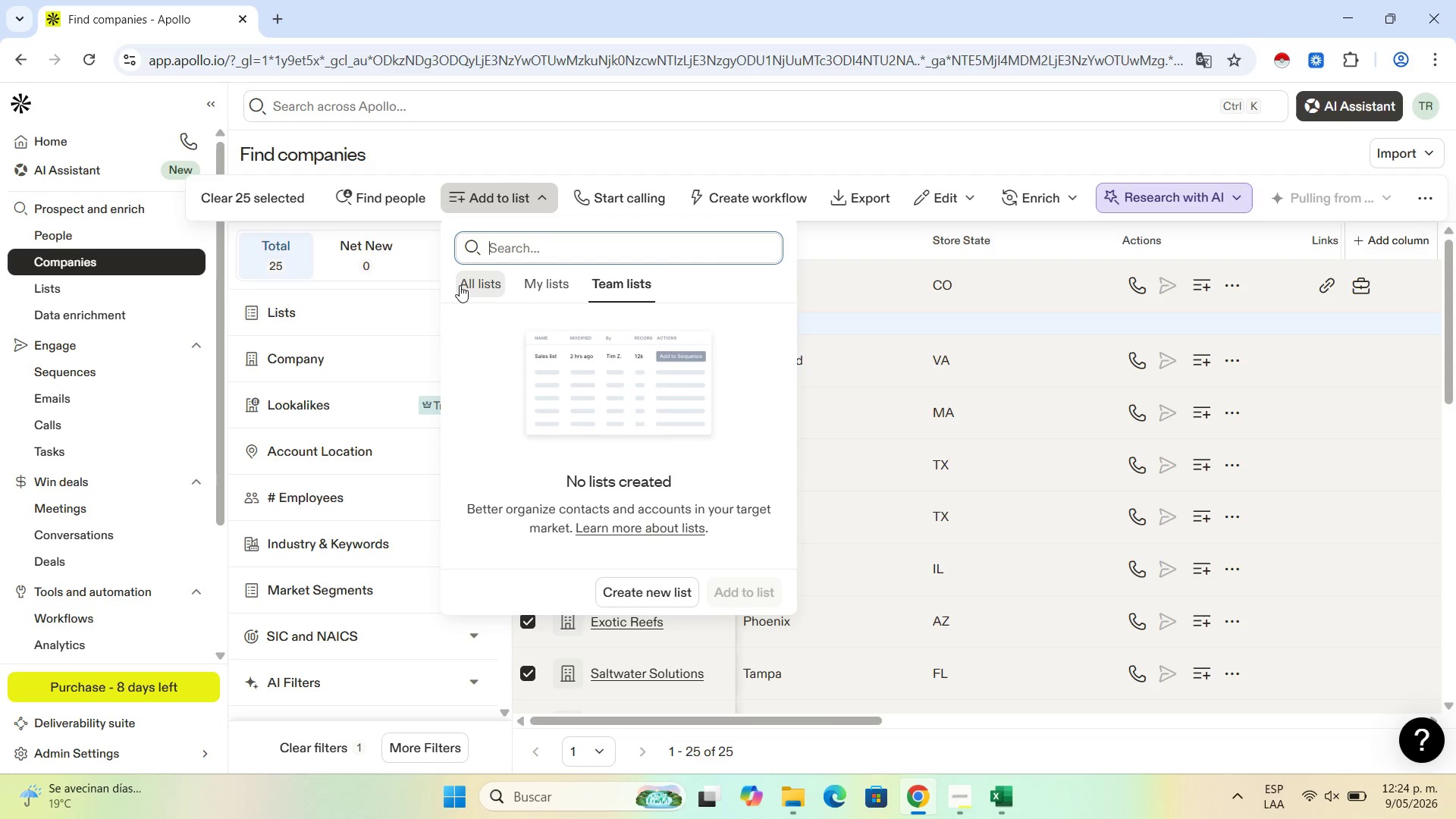 
left_click([460, 285])
 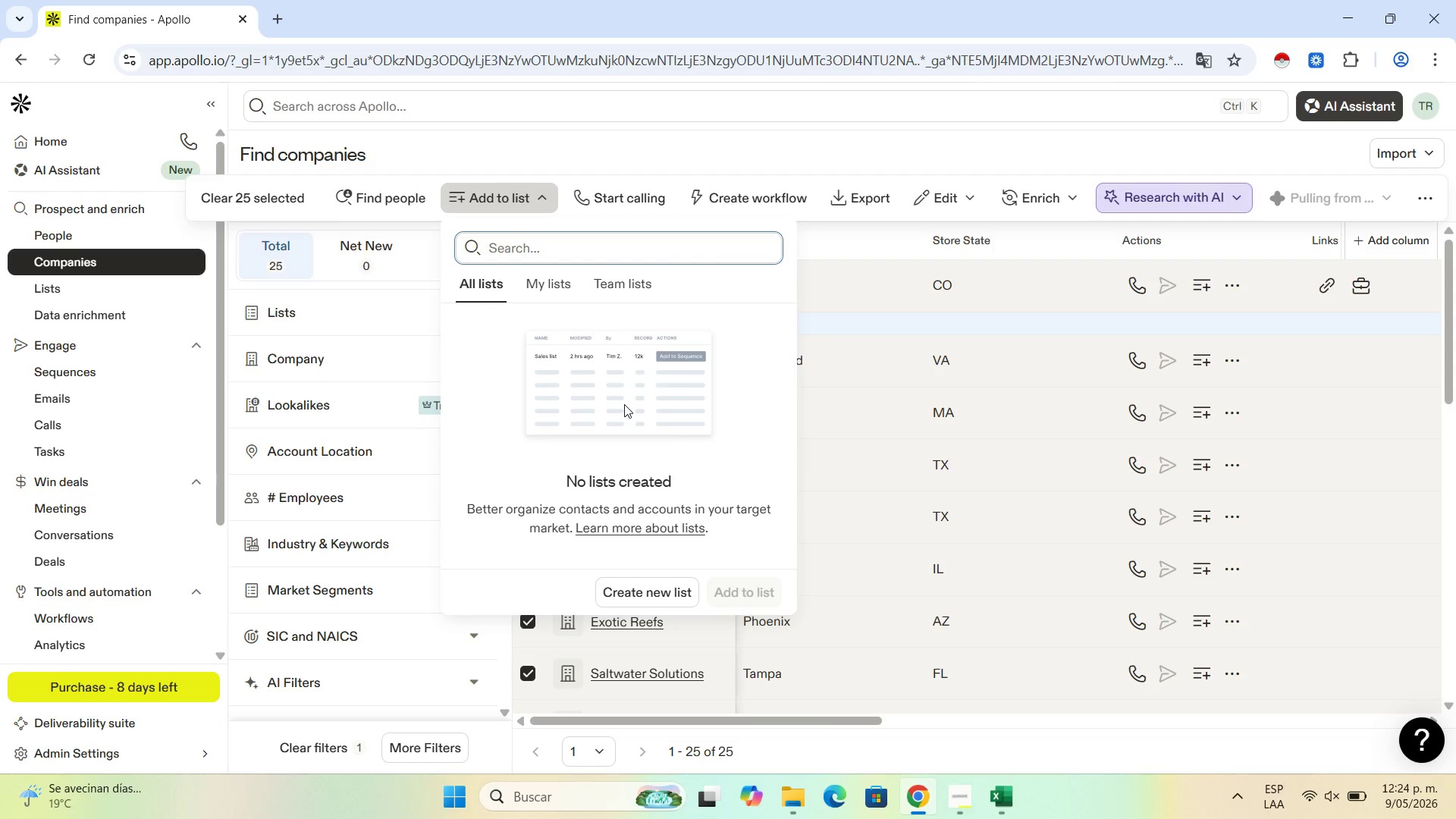 
wait(8.3)
 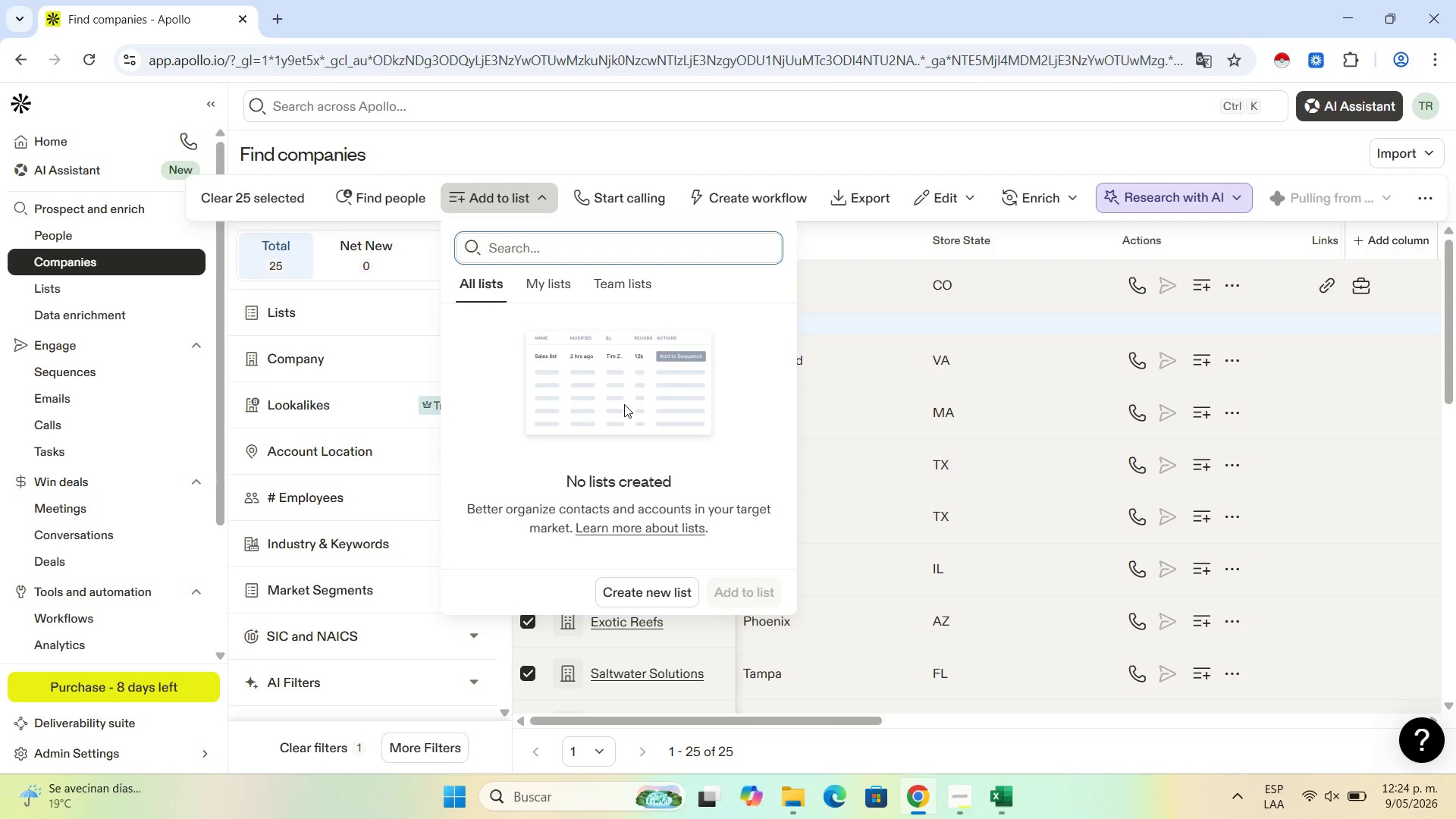 
left_click([844, 245])
 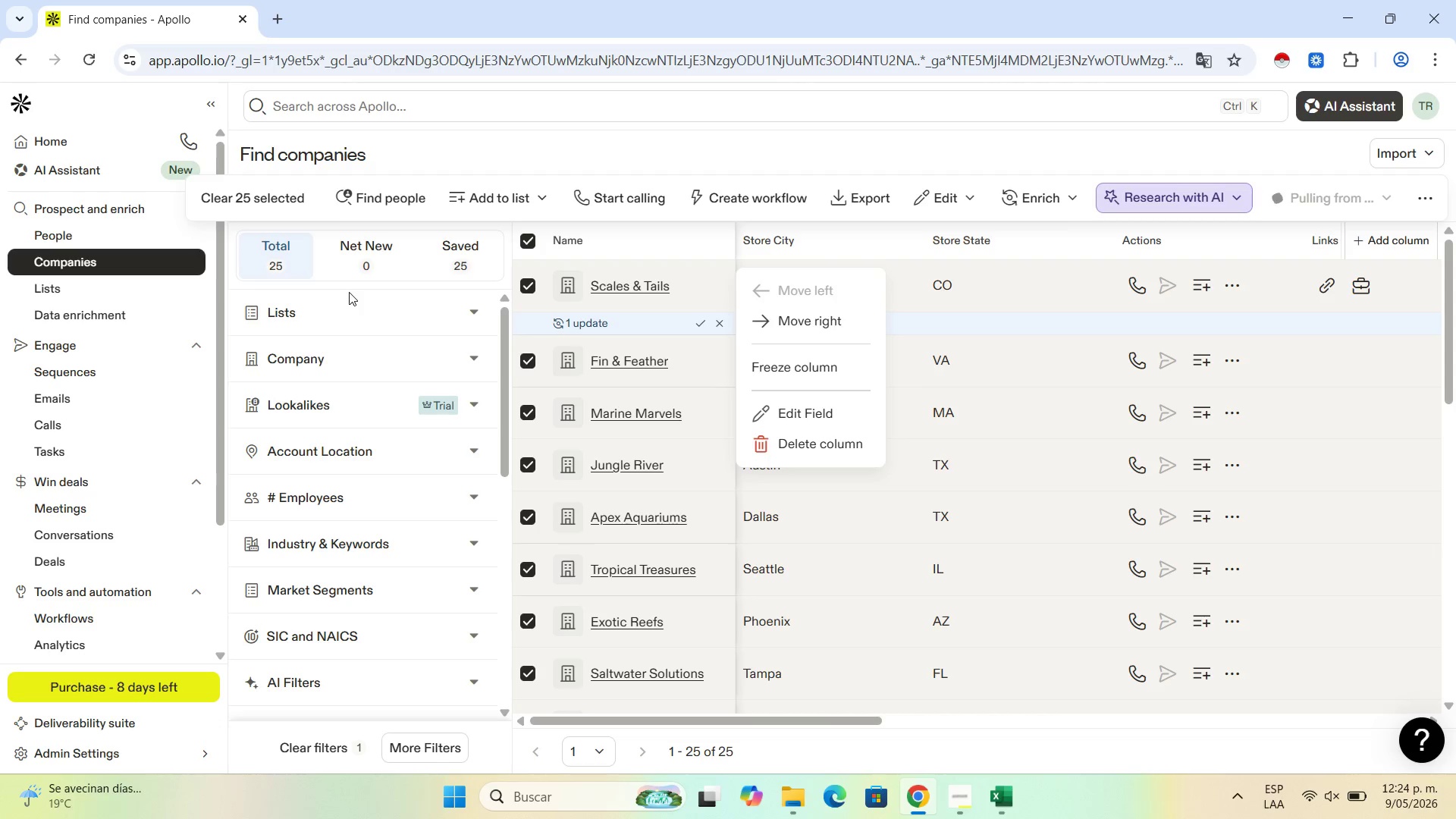 
wait(10.78)
 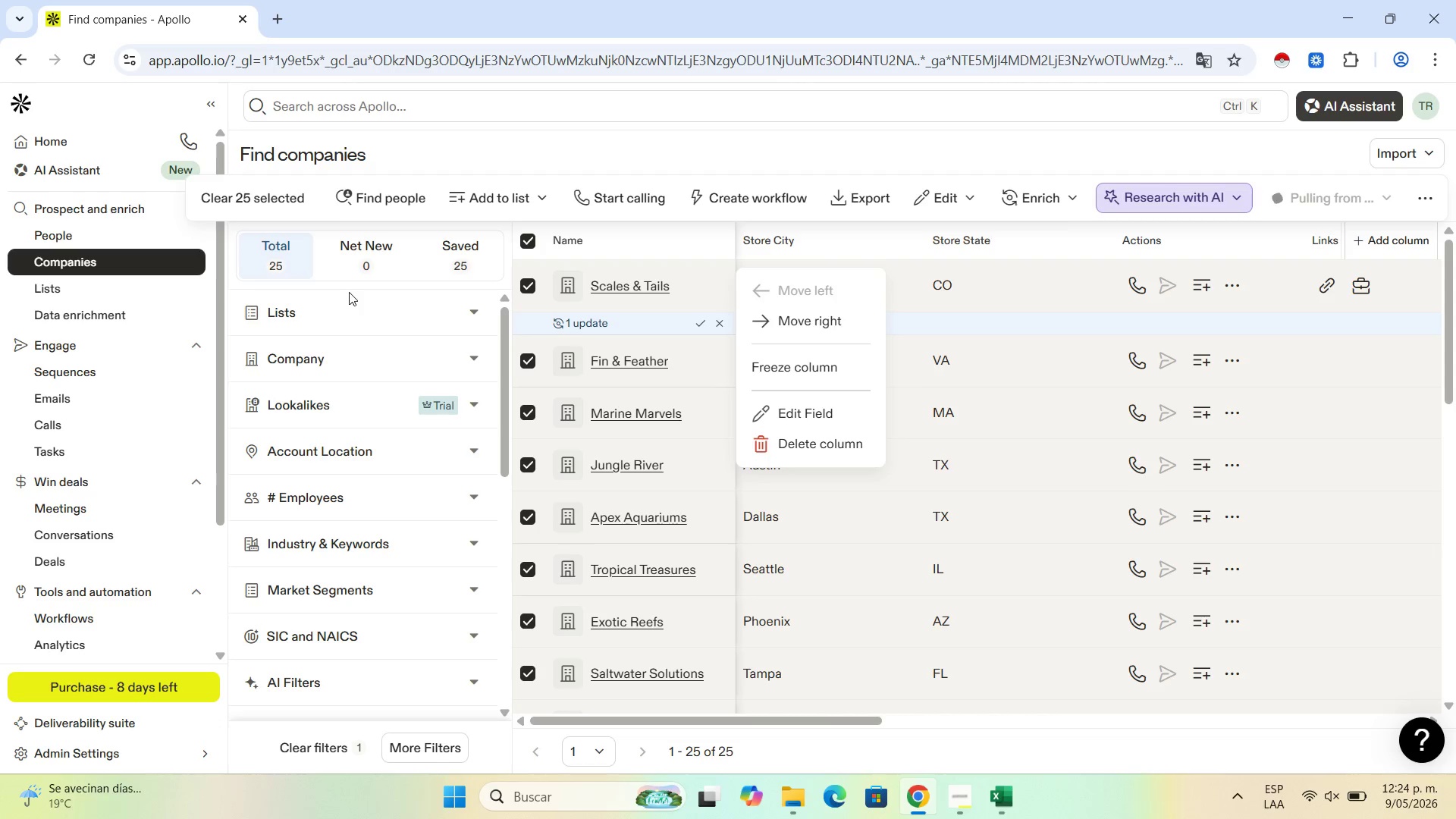 
left_click([58, 293])
 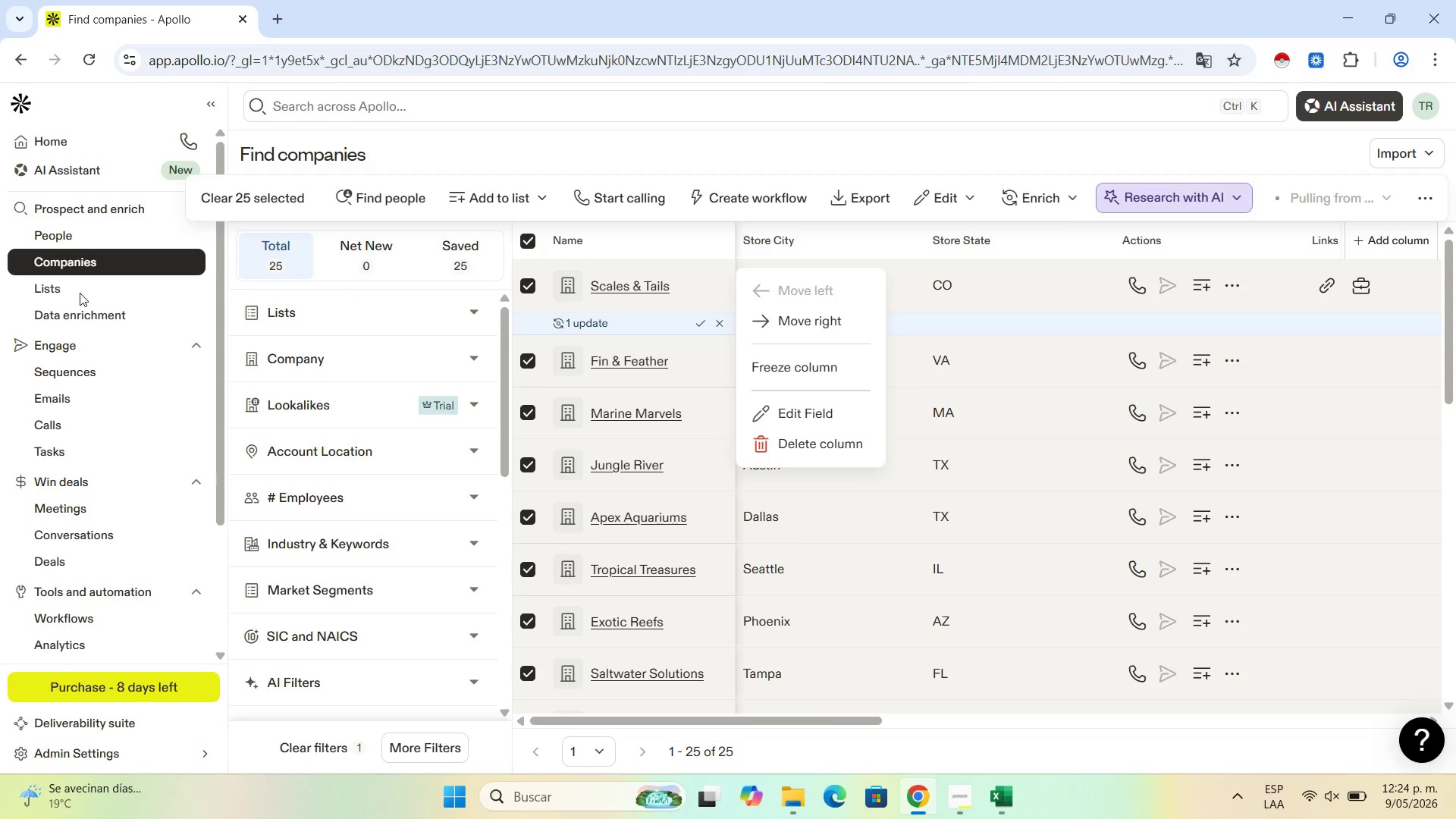 
left_click([80, 293])
 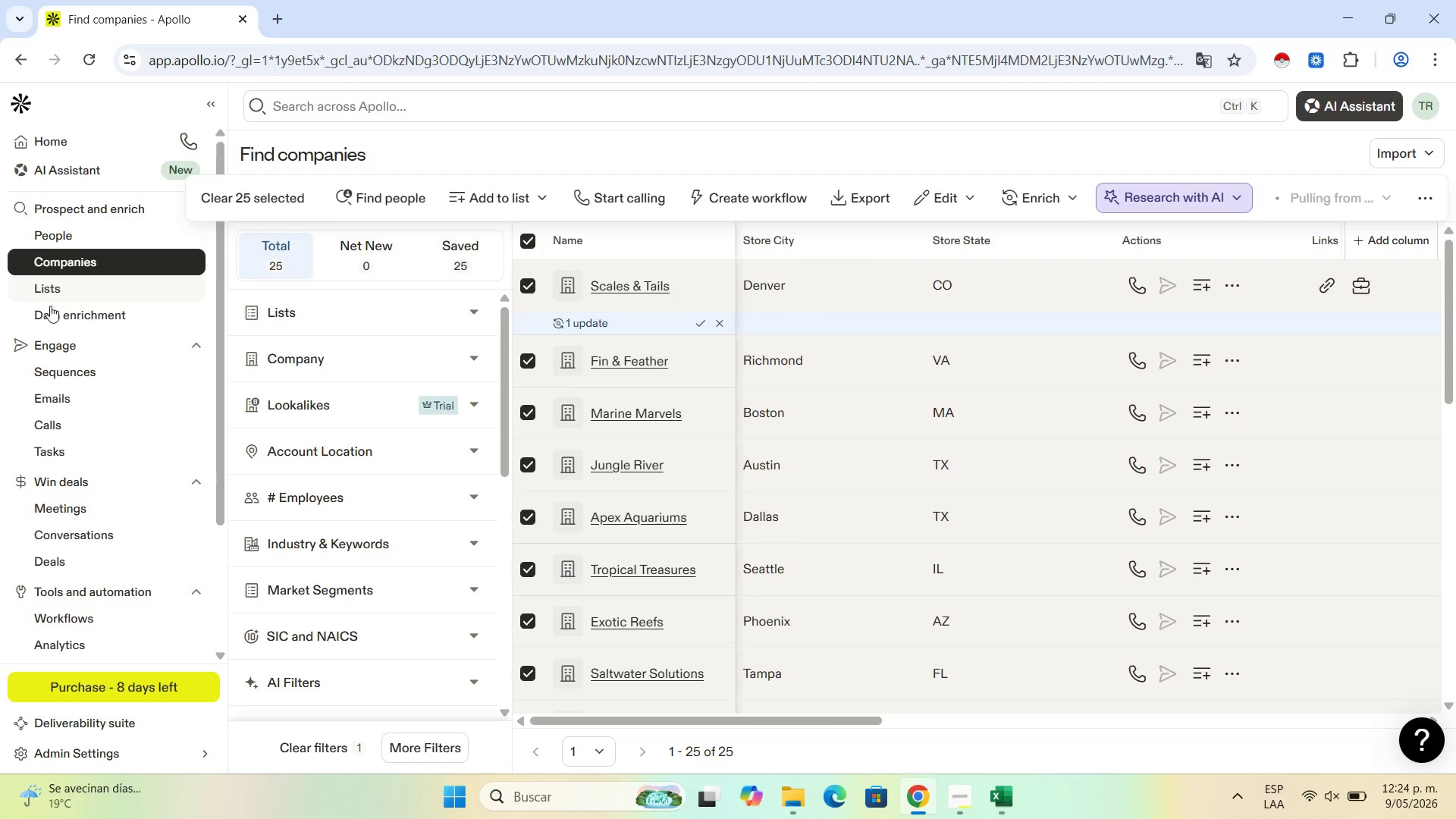 
left_click([73, 285])
 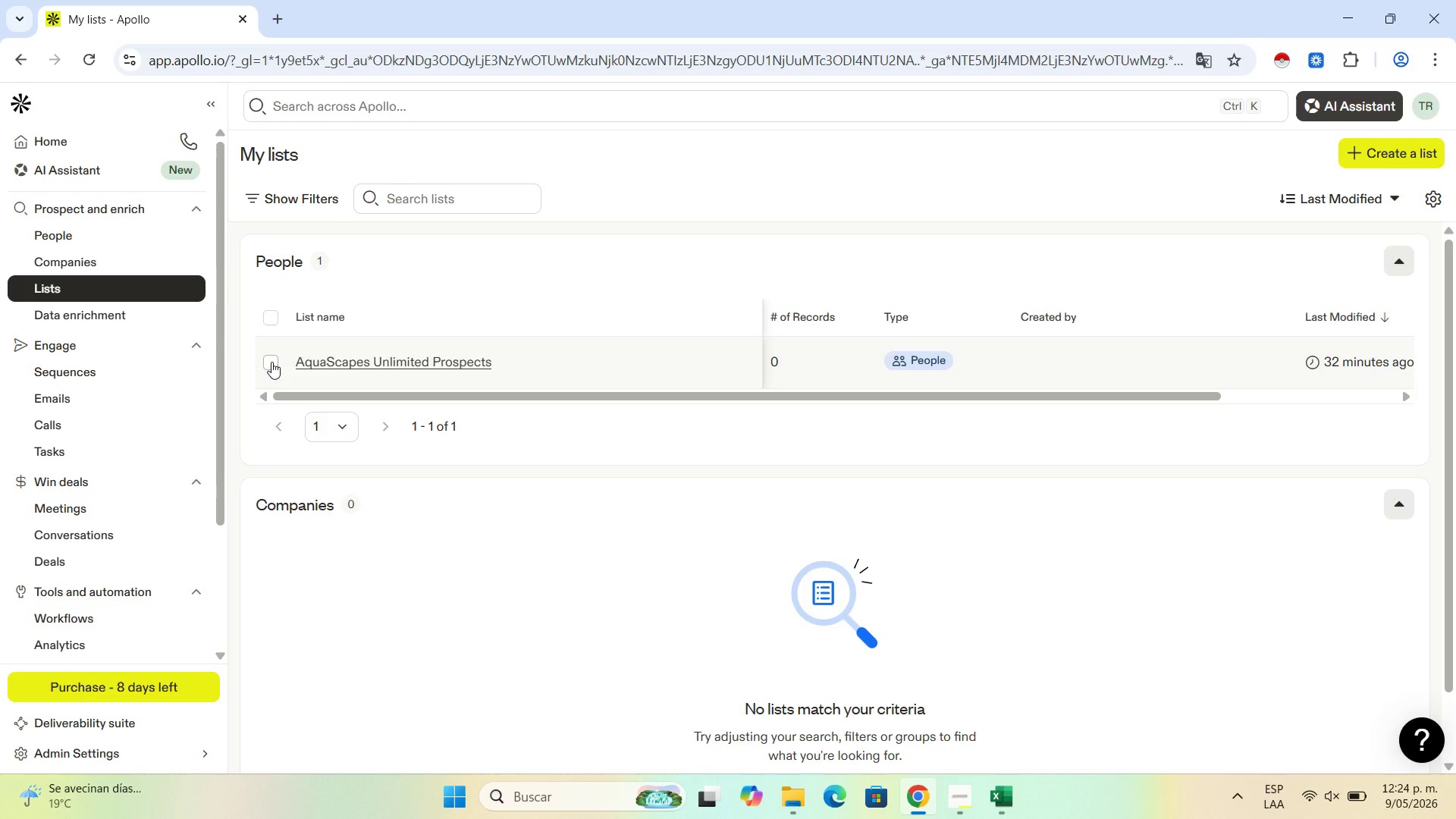 
wait(25.41)
 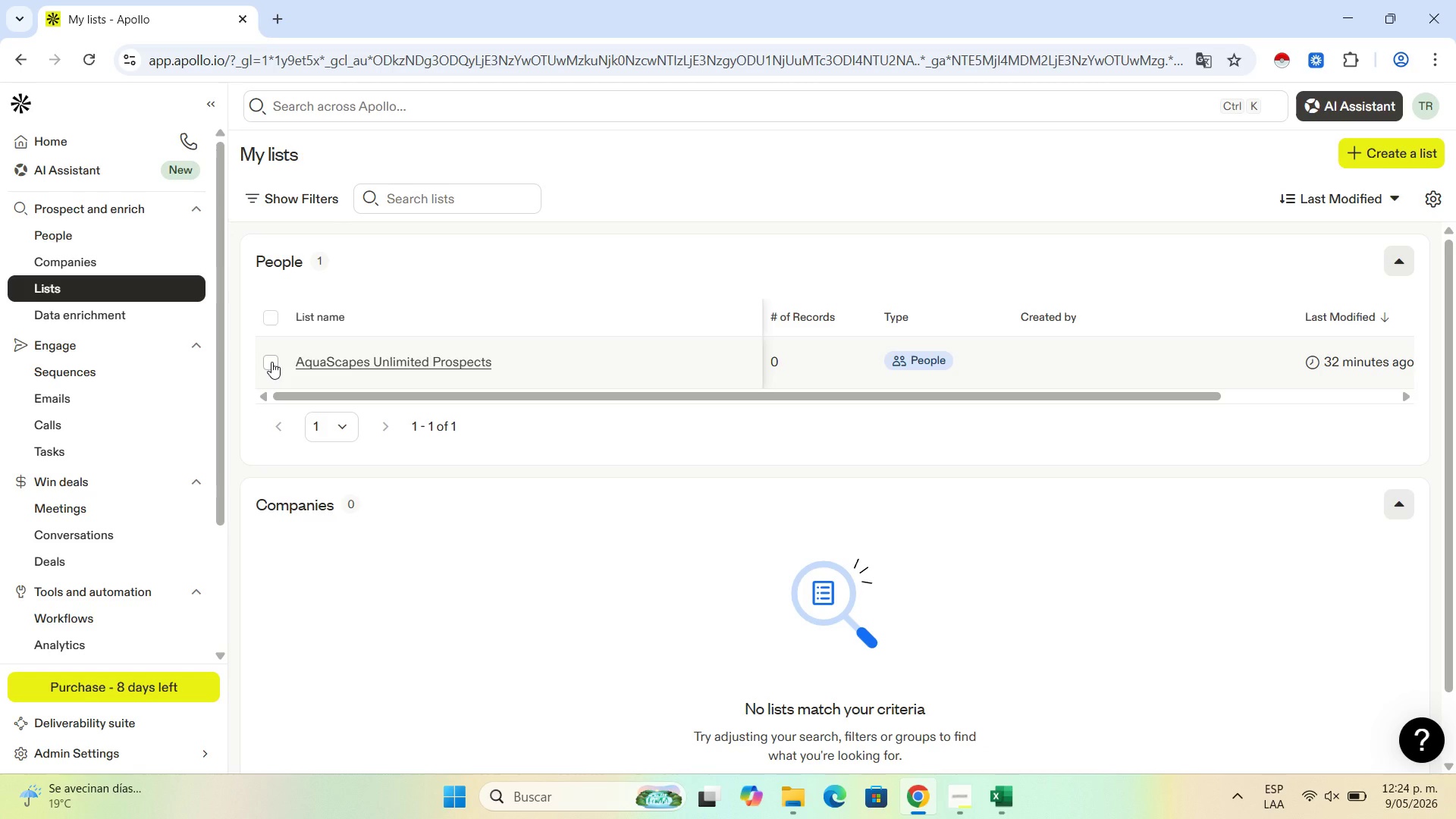 
left_click([271, 362])
 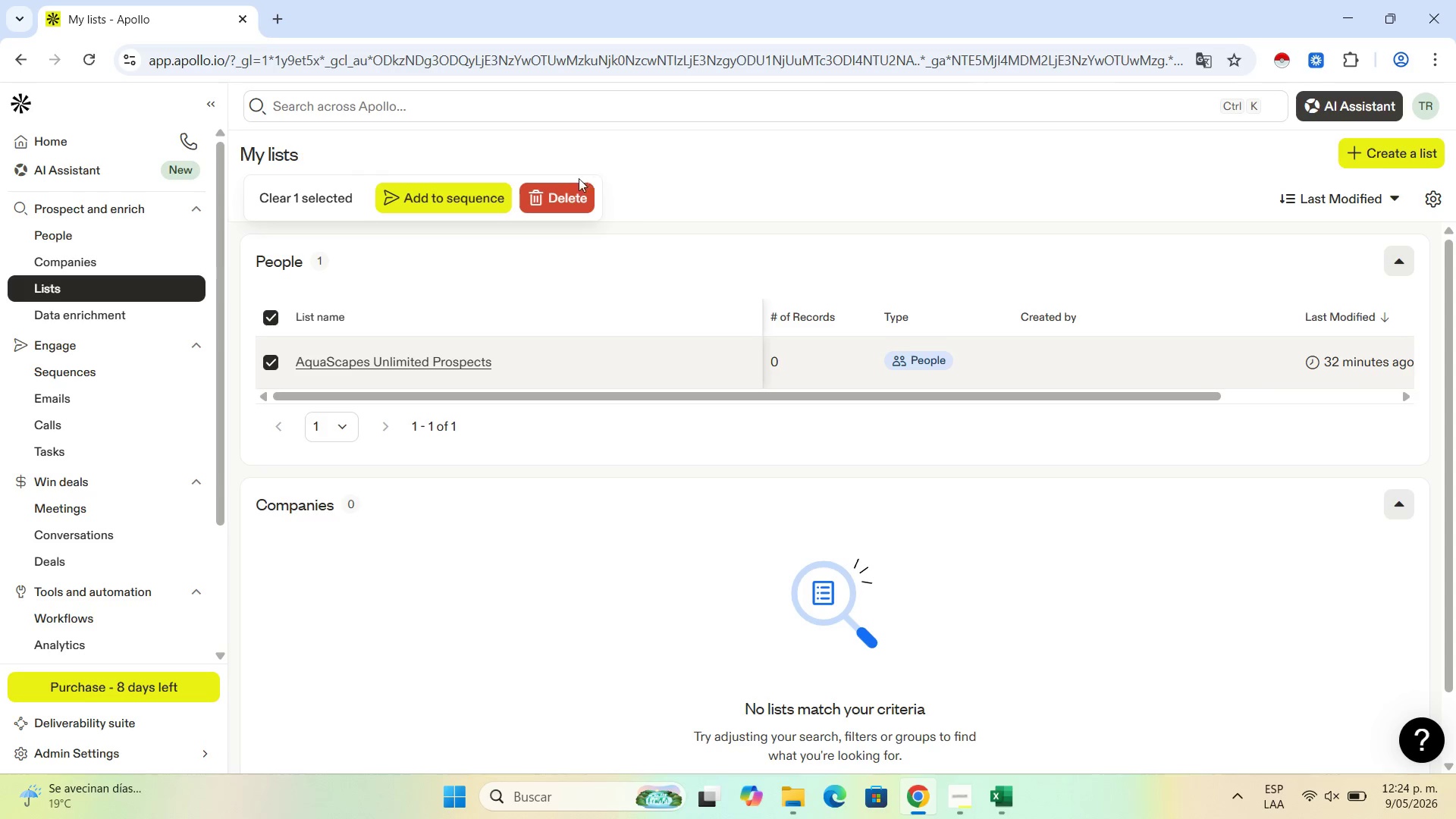 
left_click([570, 194])
 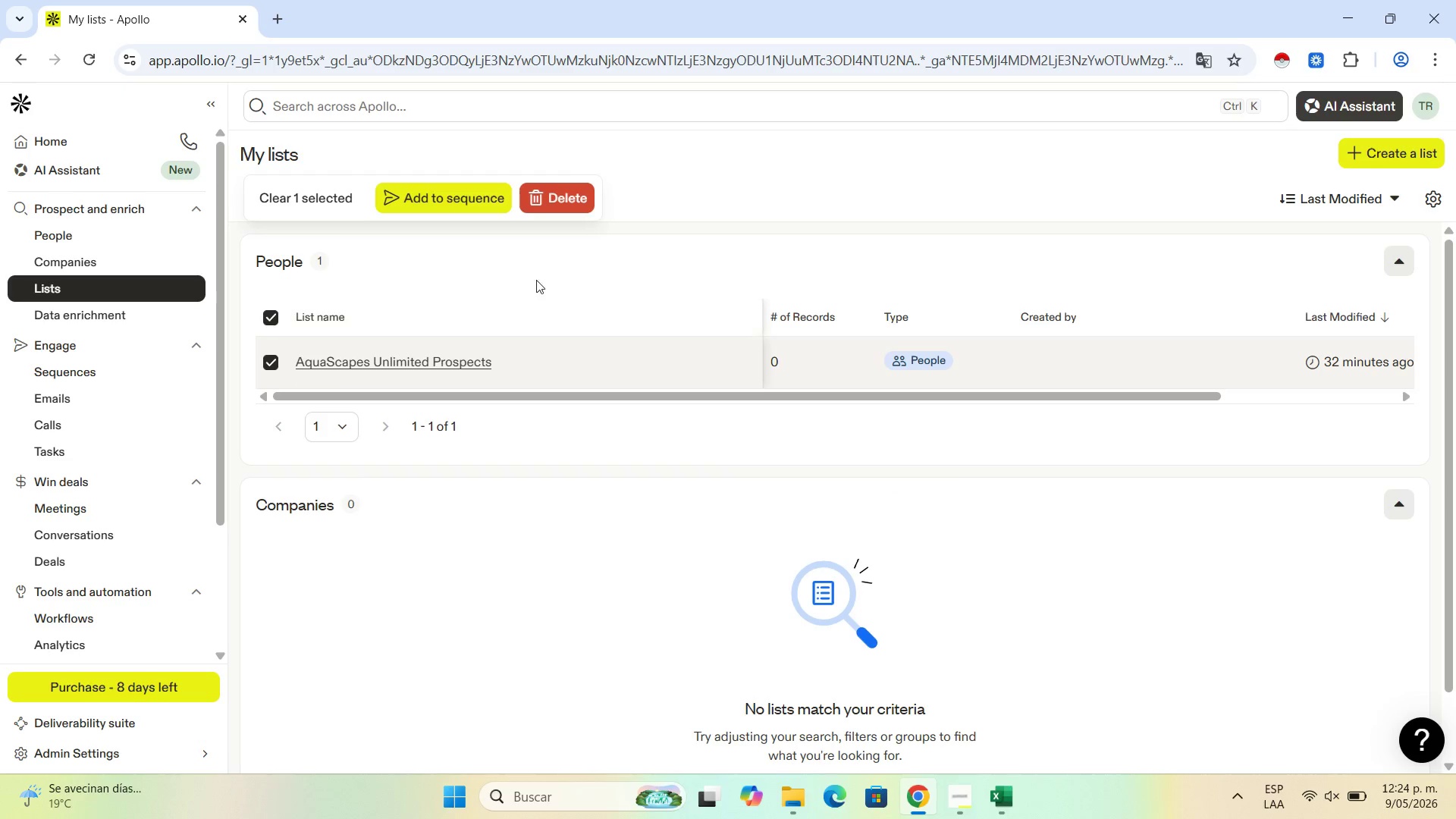 
left_click_drag(start_coordinate=[509, 361], to_coordinate=[292, 385])